 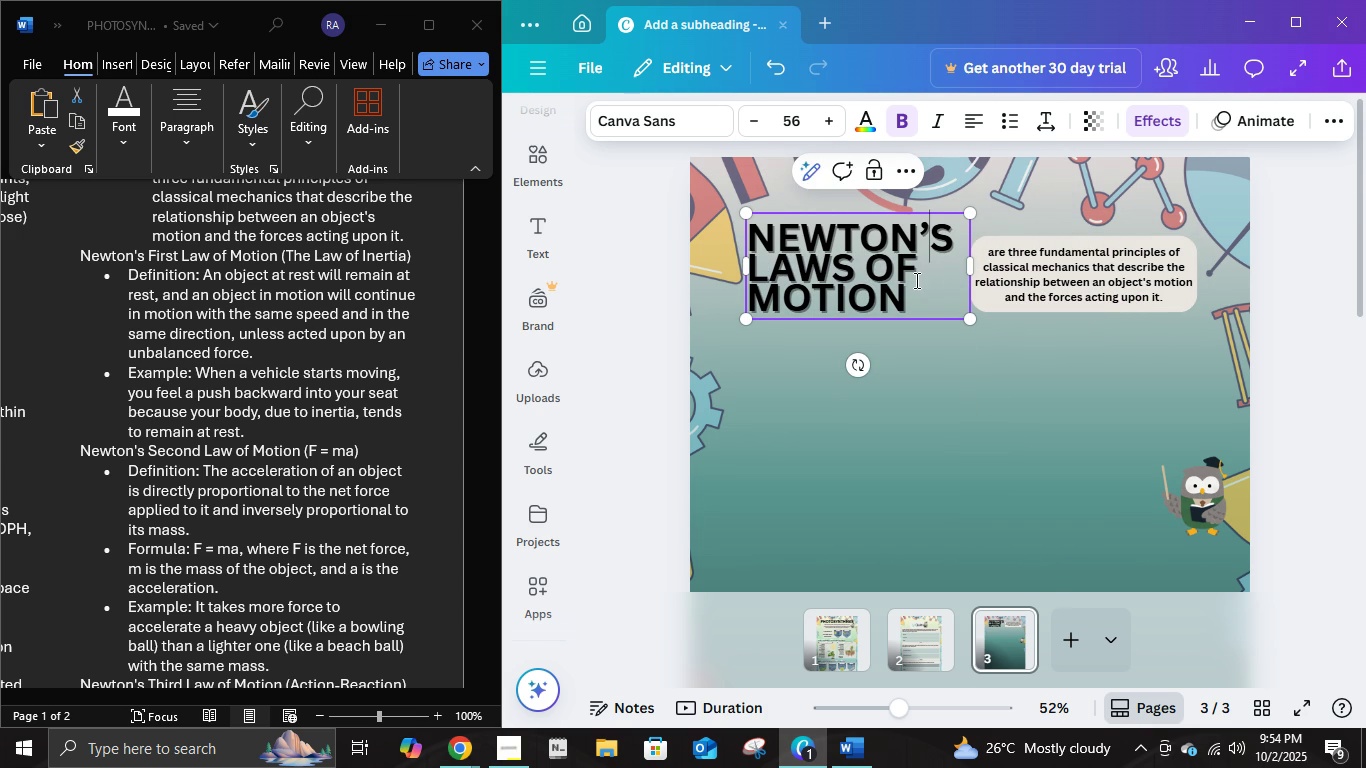 
left_click([937, 278])
 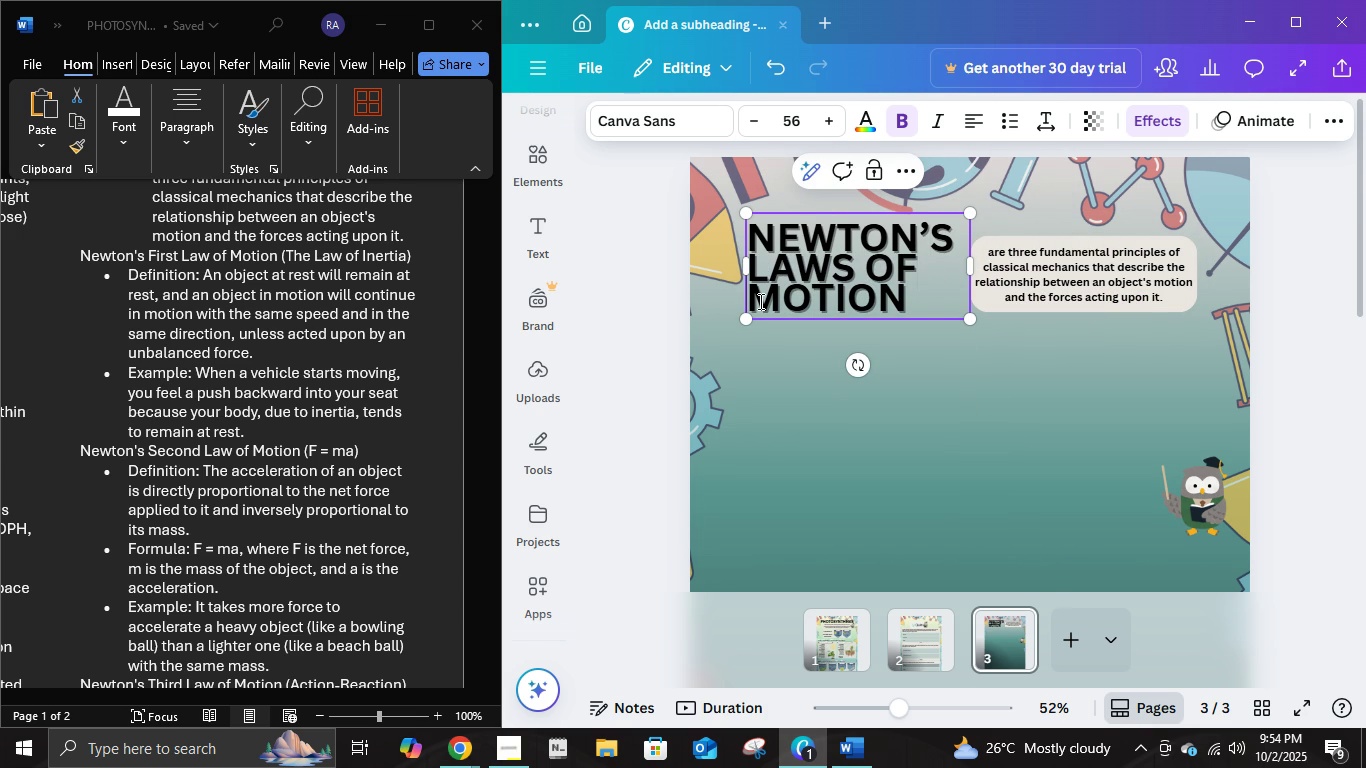 
left_click([759, 301])
 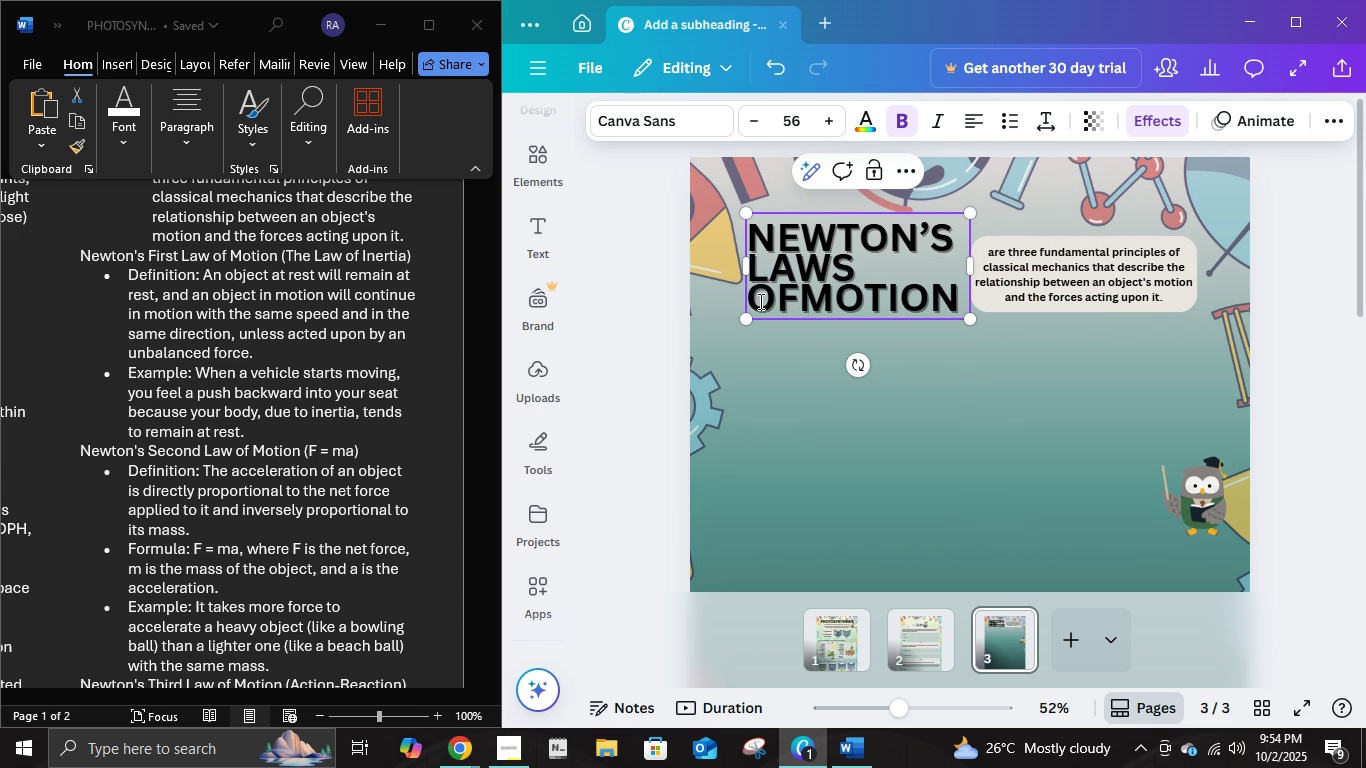 
key(Backspace)
 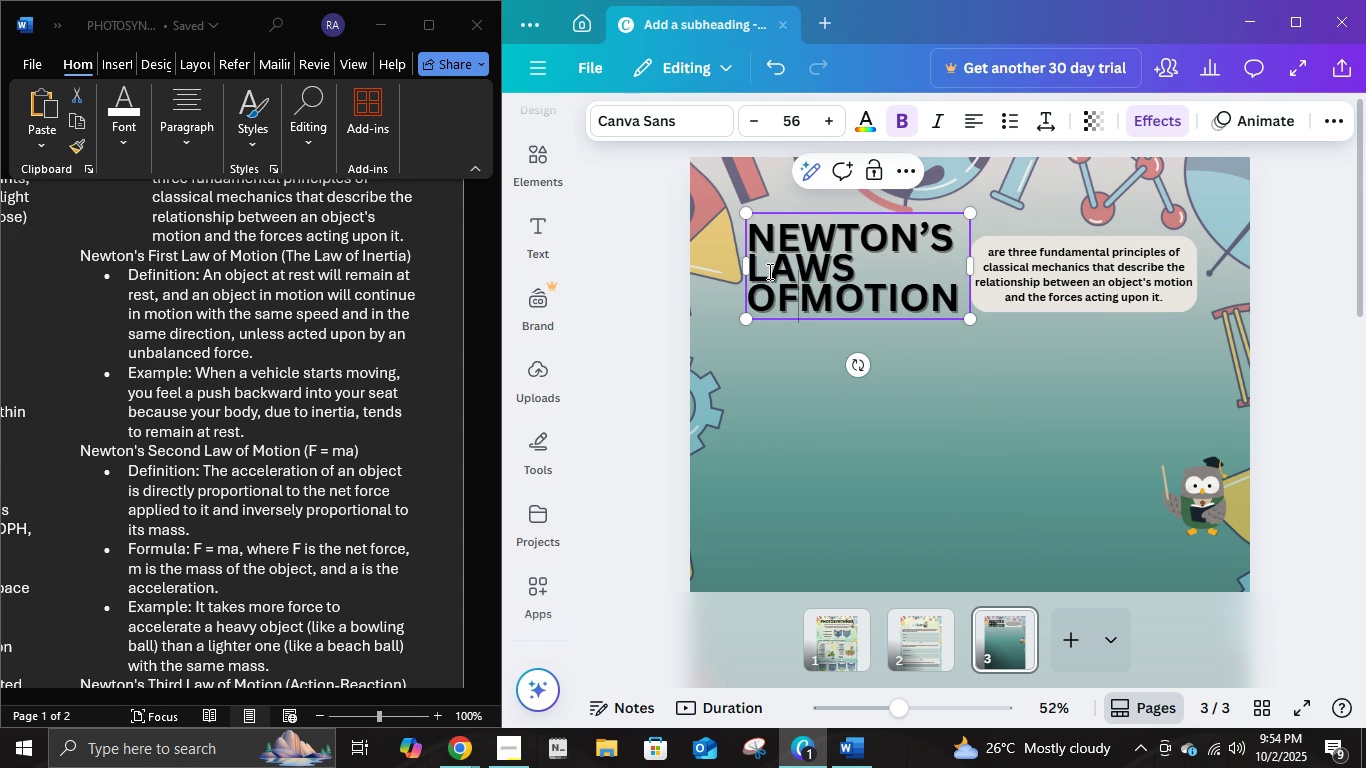 
left_click([756, 270])
 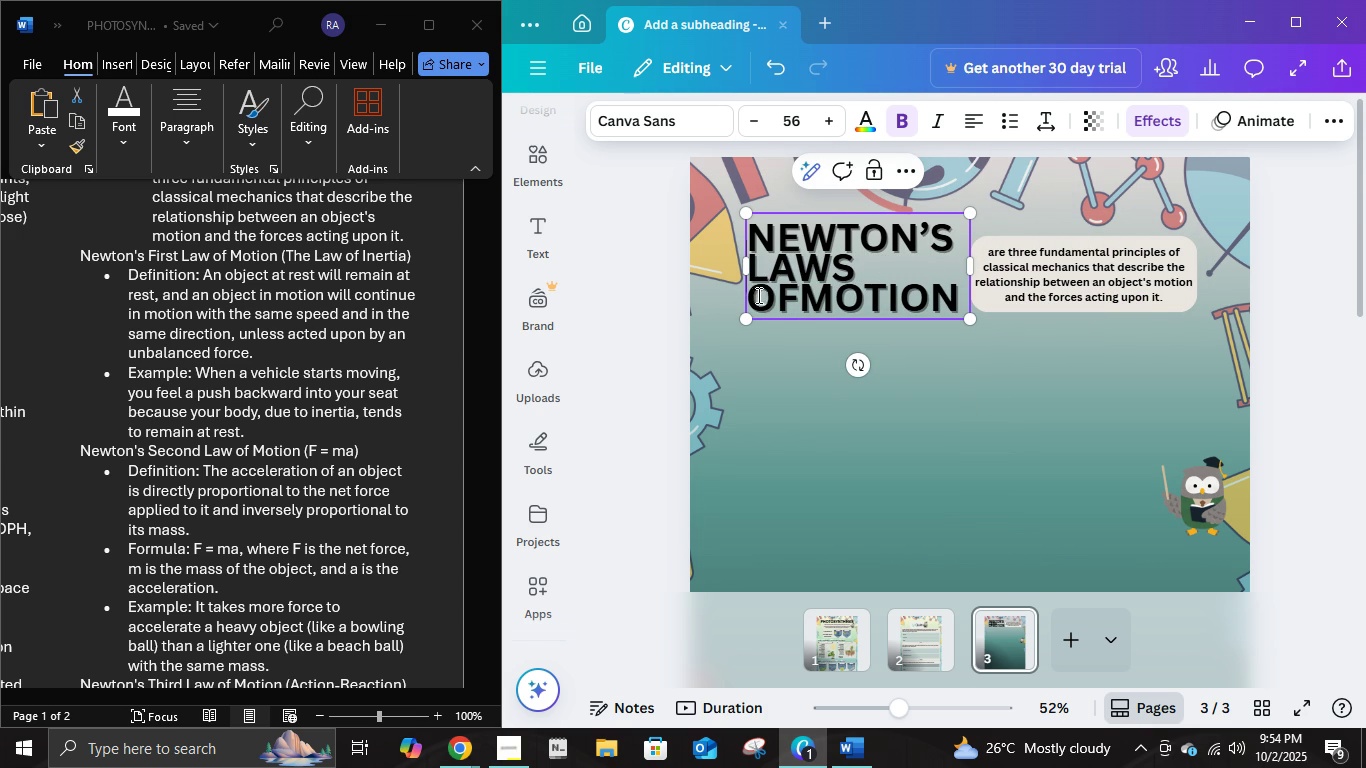 
double_click([754, 295])
 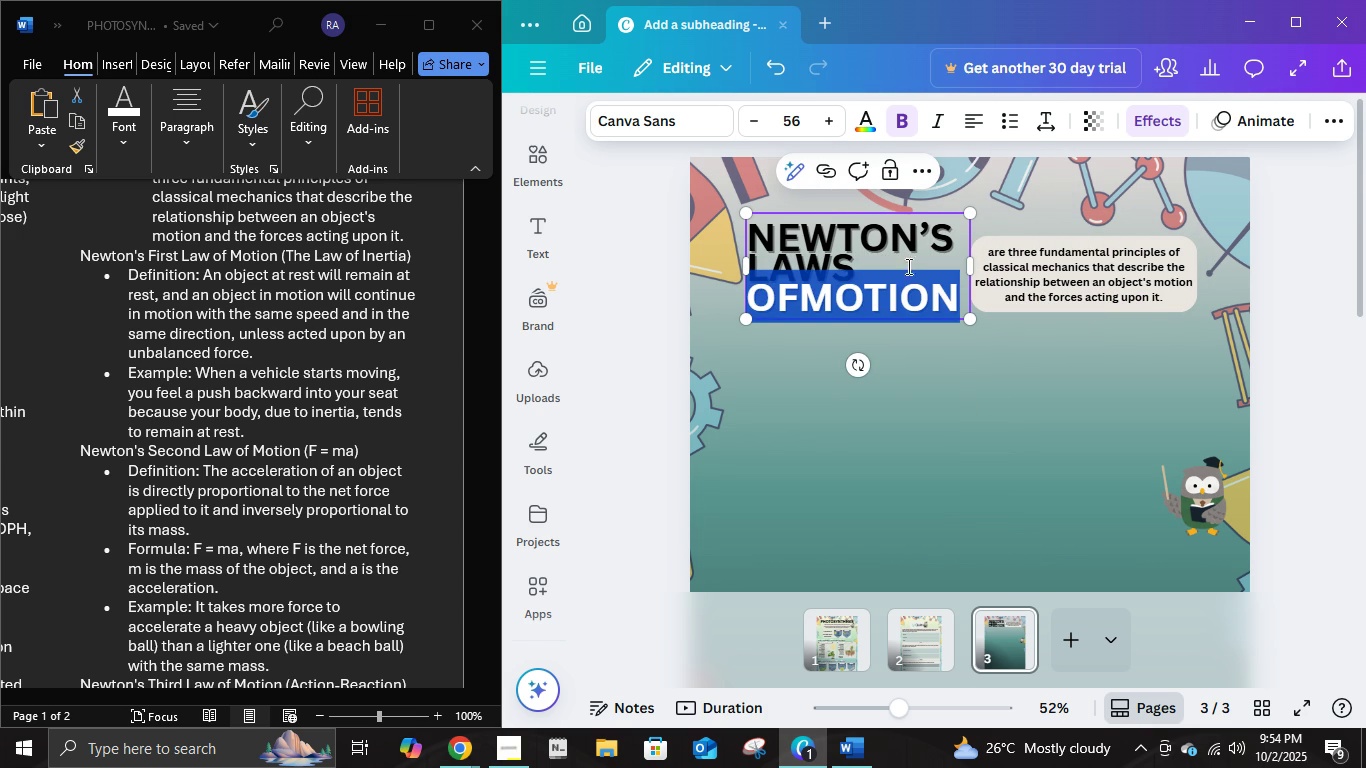 
left_click([907, 258])
 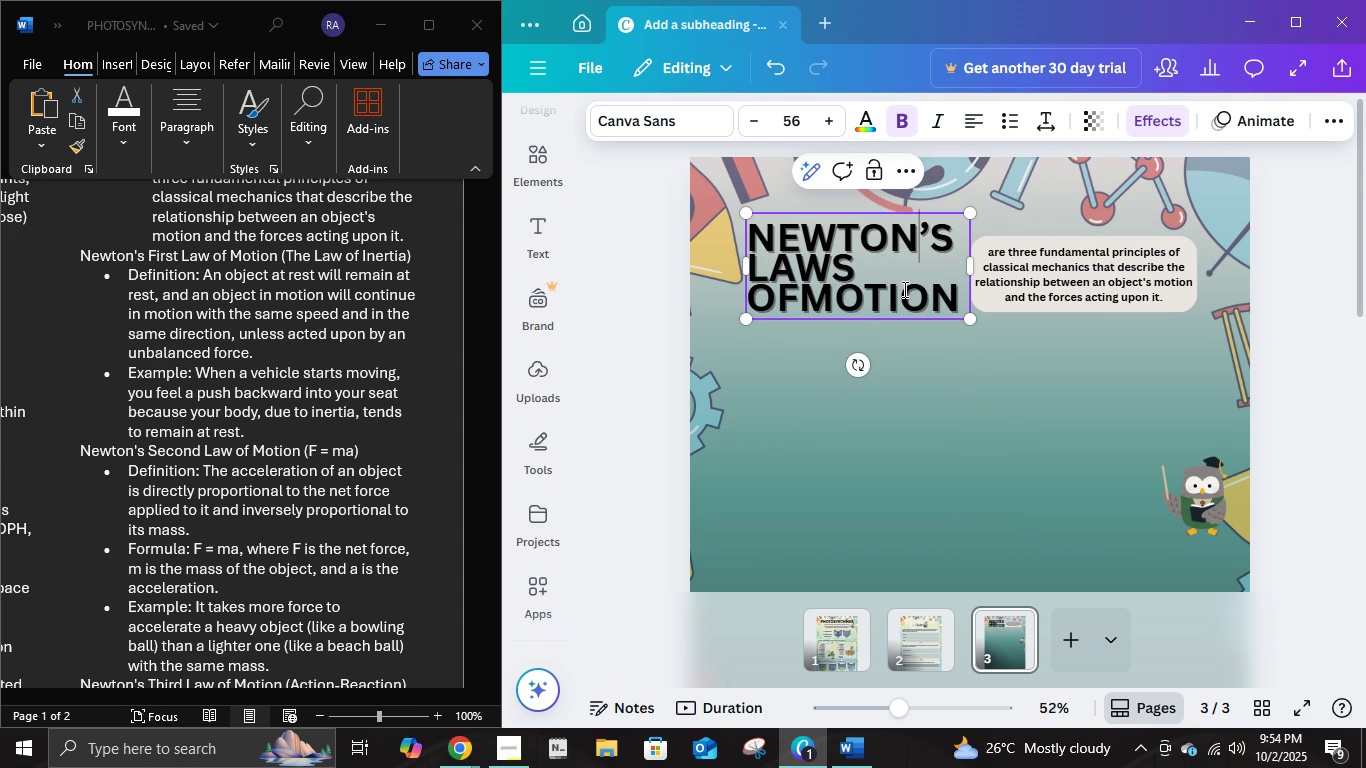 
left_click([874, 271])